 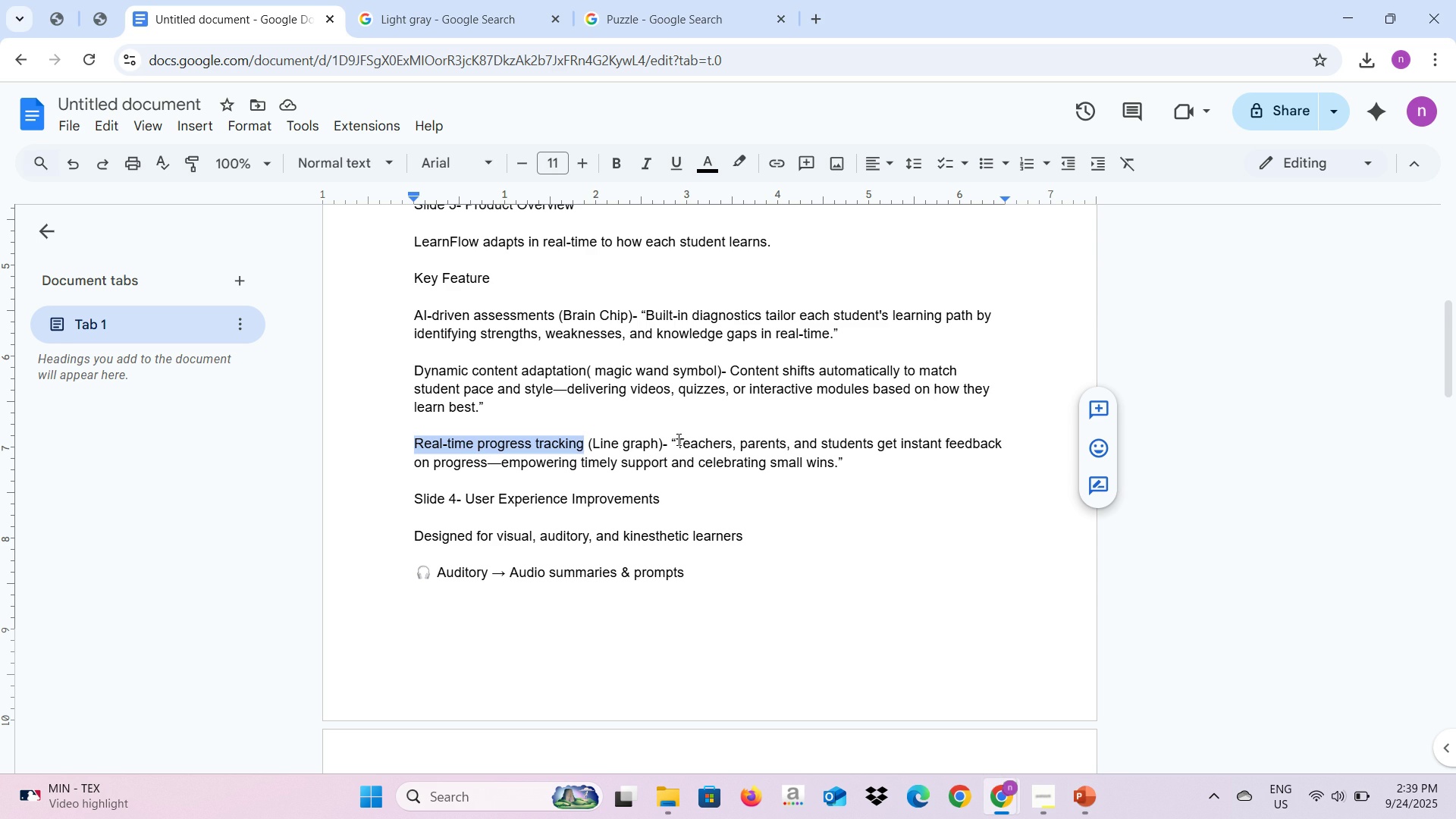 
key(Control+C)
 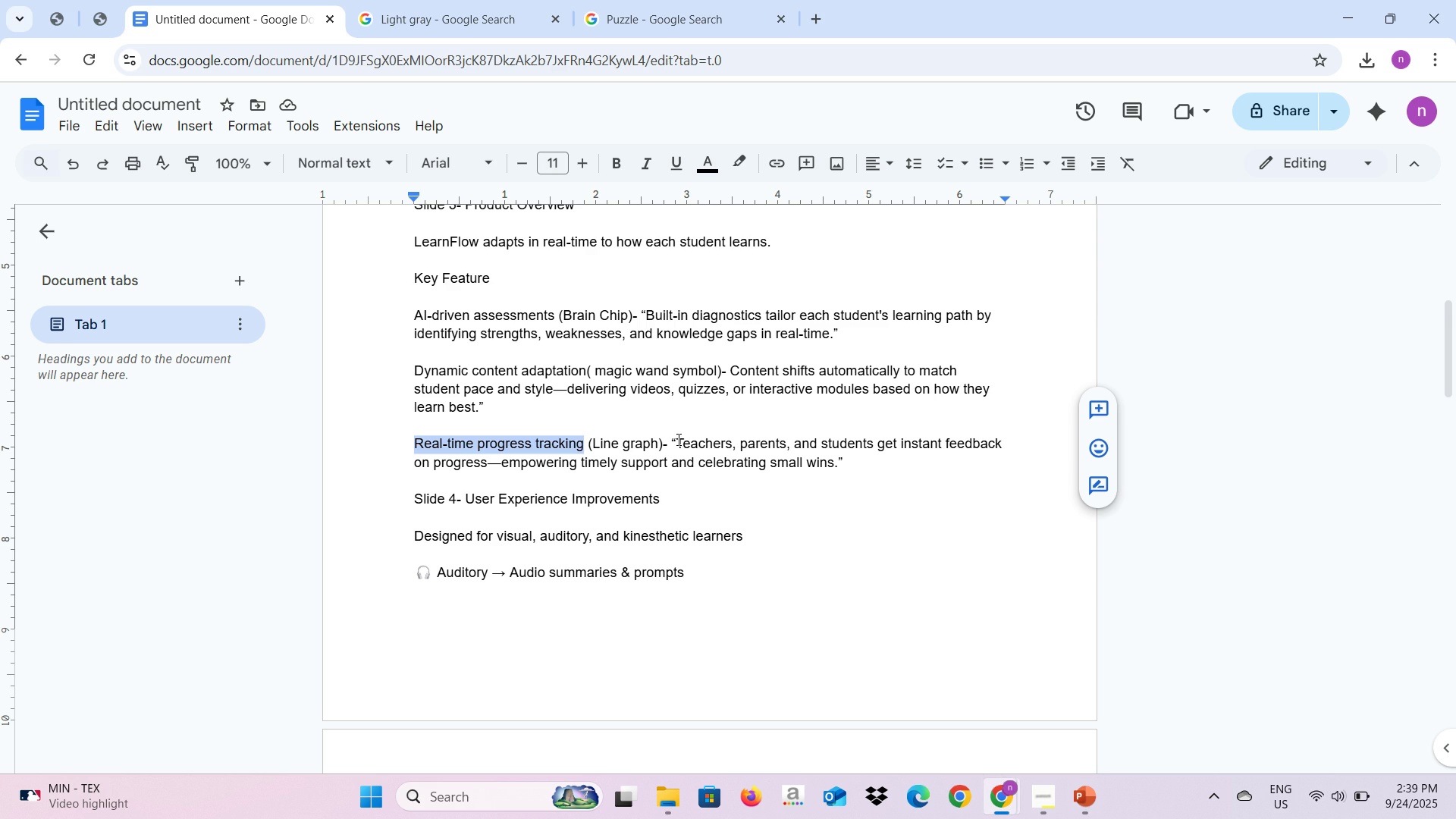 
key(Alt+AltLeft)
 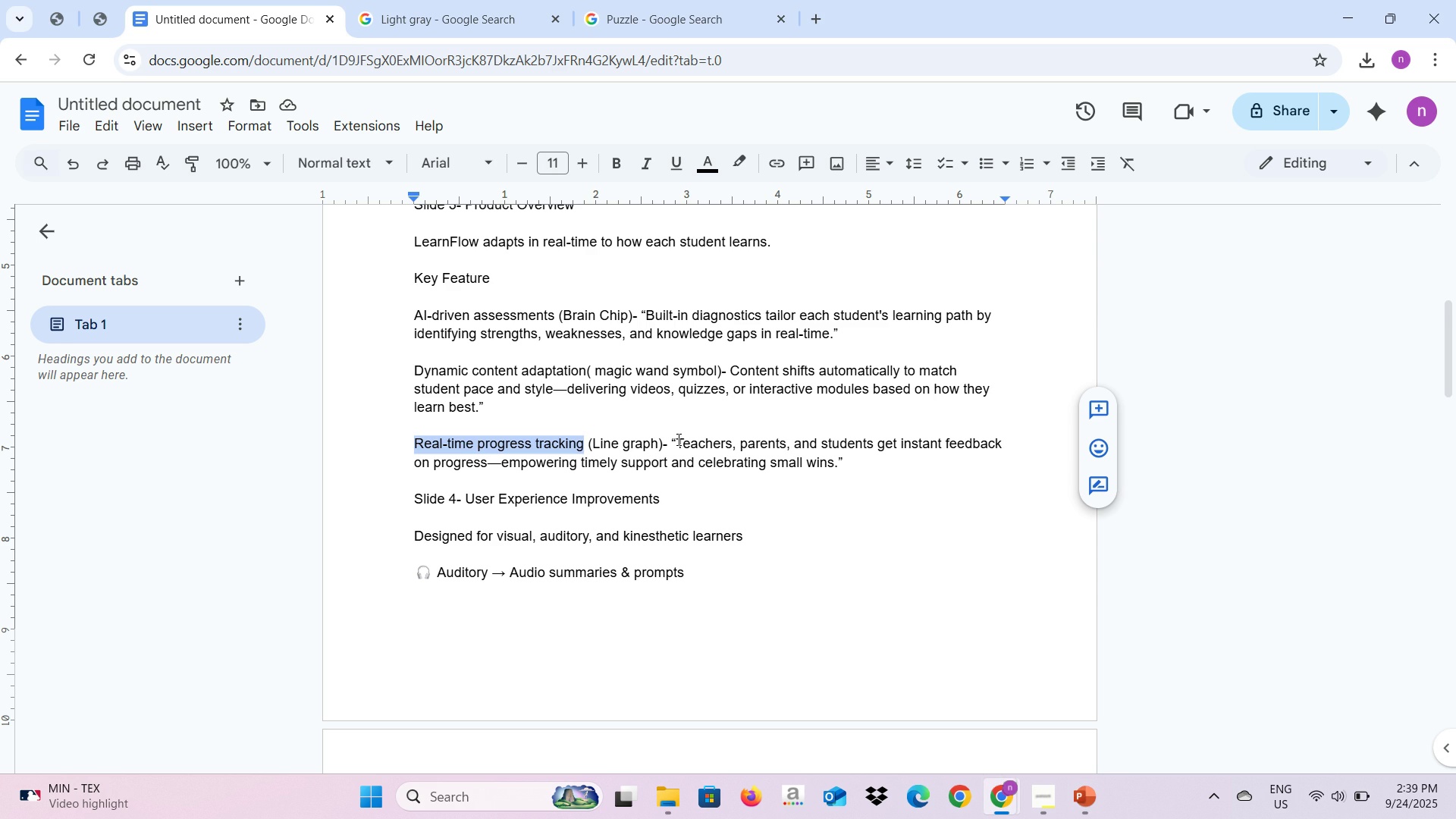 
key(Alt+Tab)
 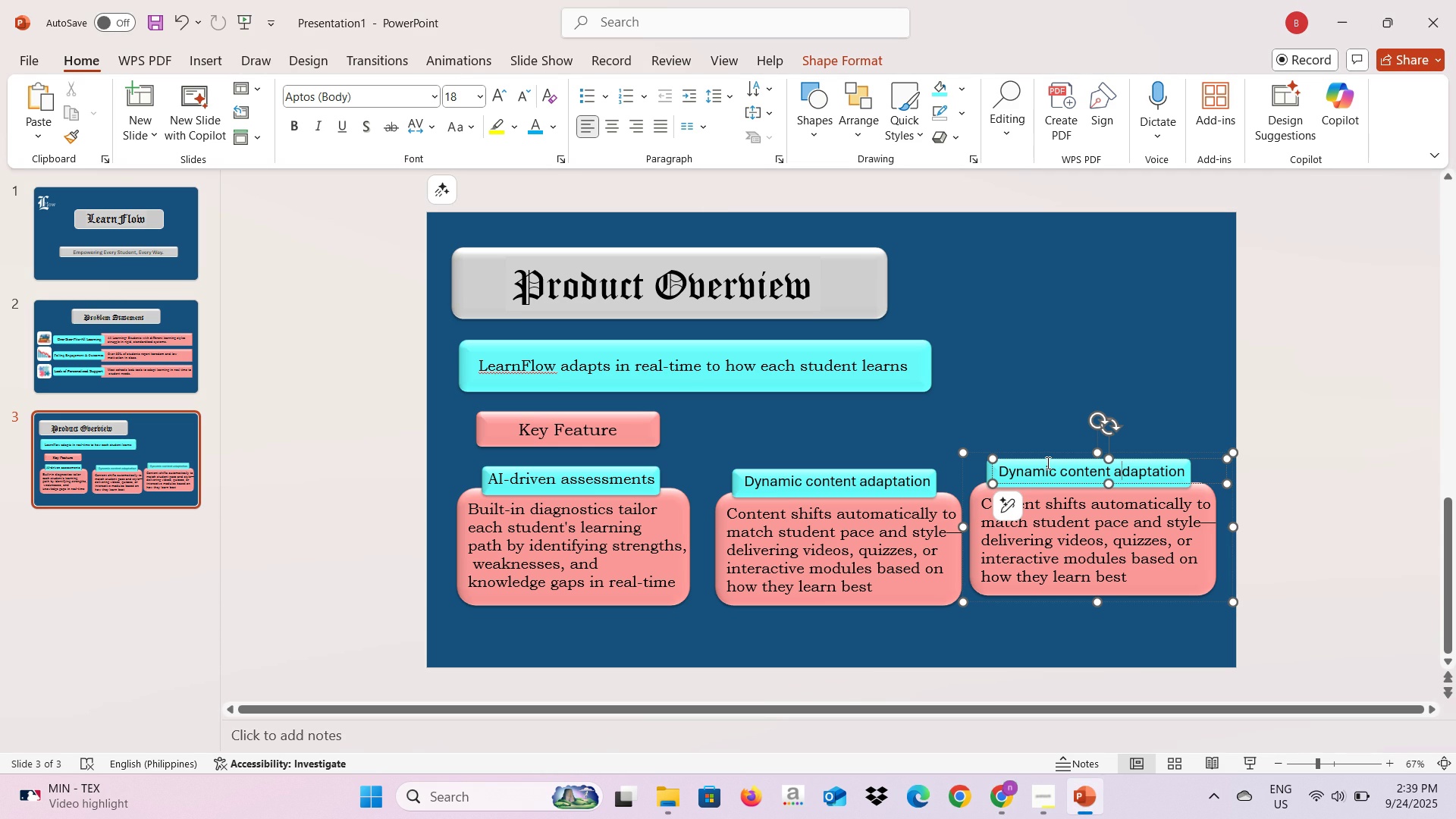 
left_click([1046, 463])